 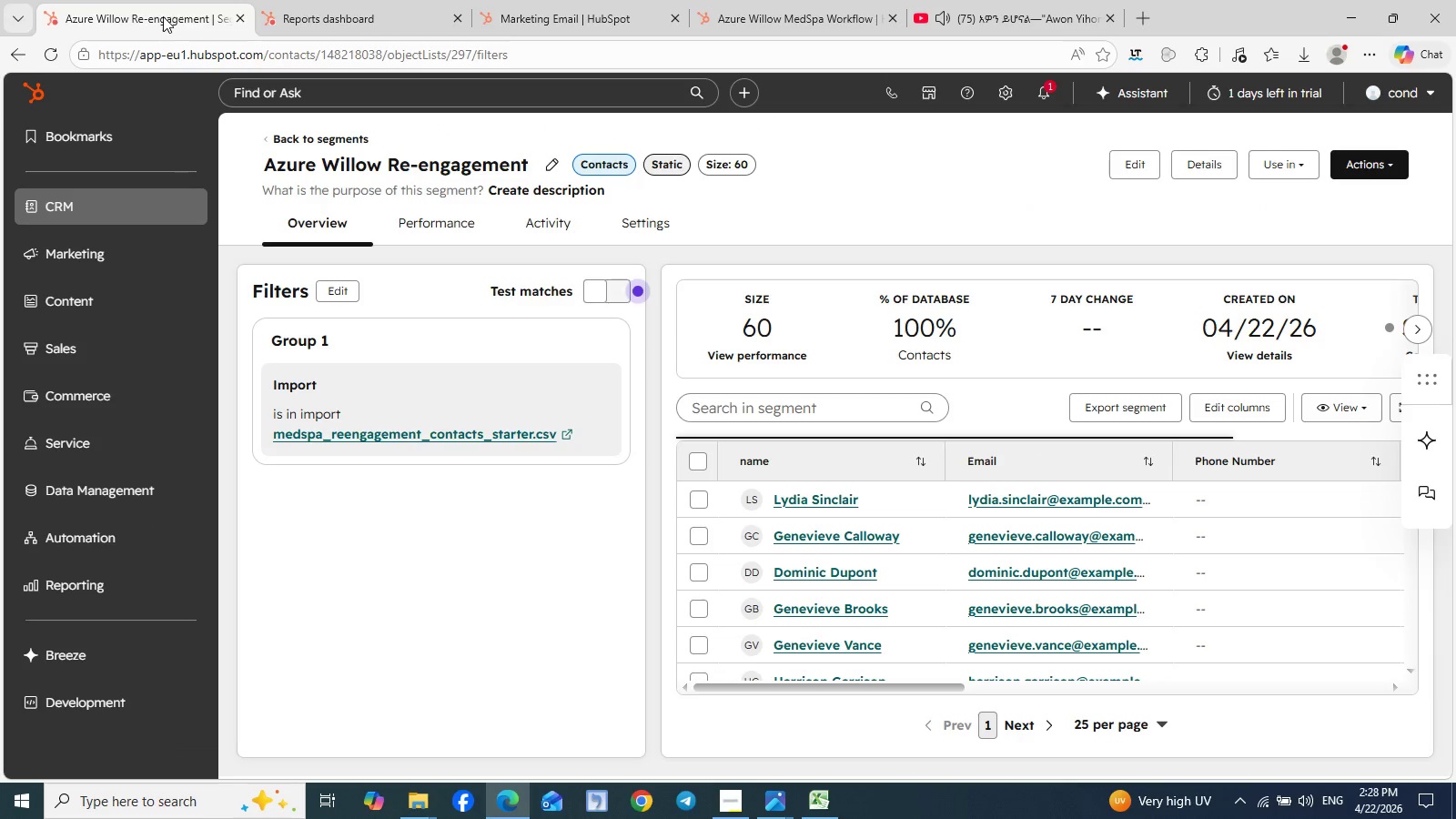 
left_click([759, 15])
 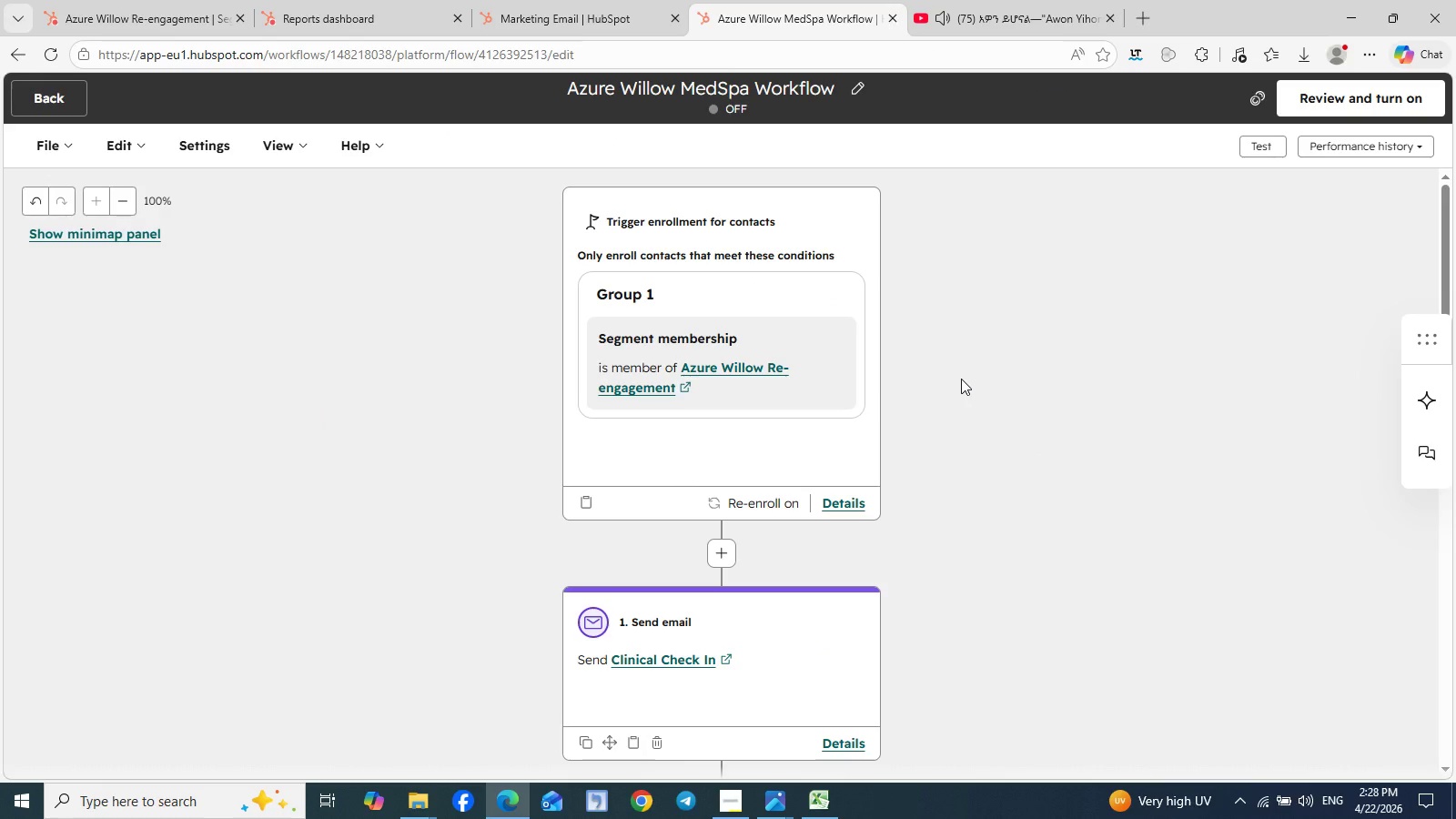 
scroll: coordinate [961, 379], scroll_direction: down, amount: 1.0
 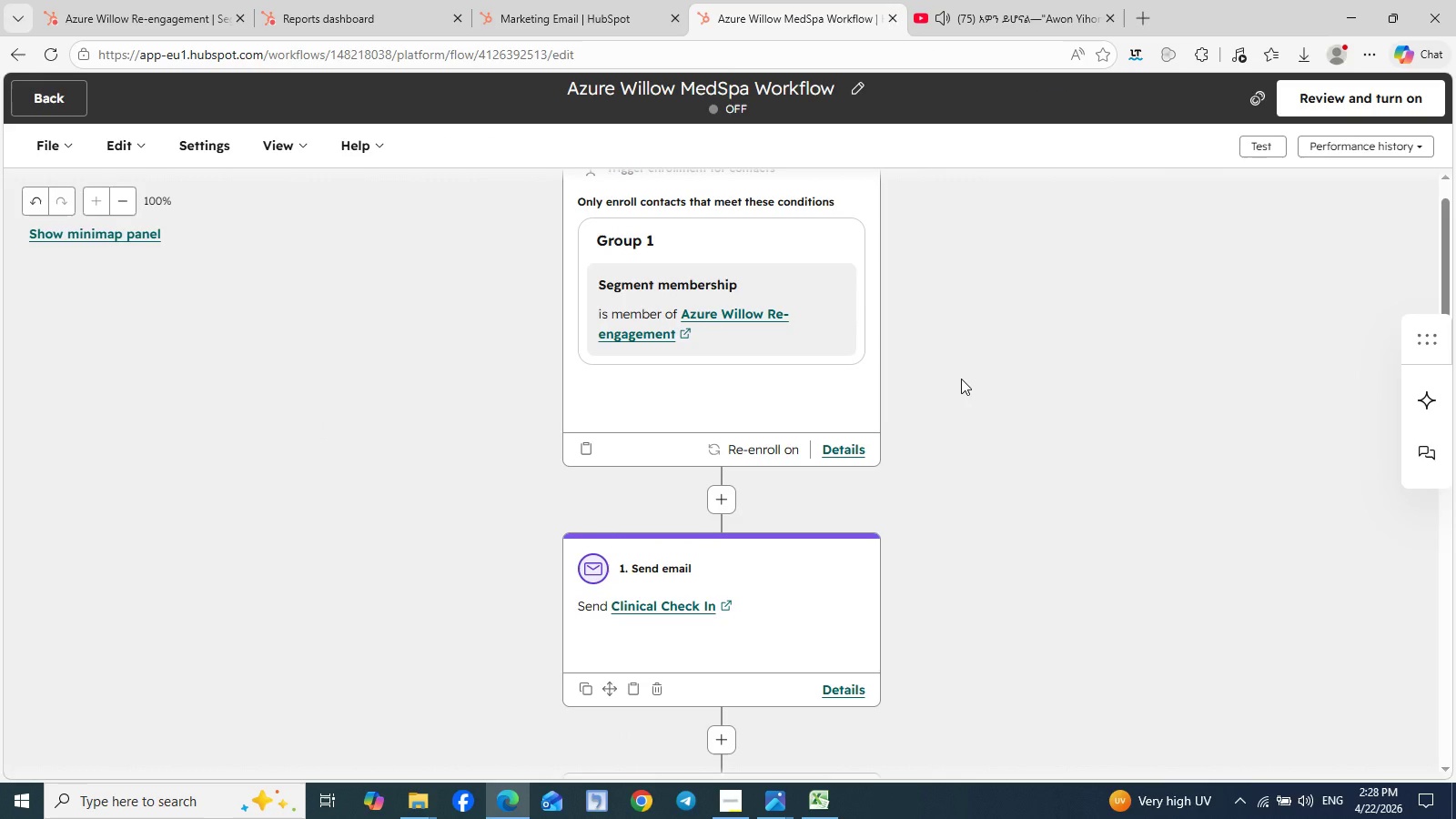 
scroll: coordinate [961, 379], scroll_direction: none, amount: 0.0
 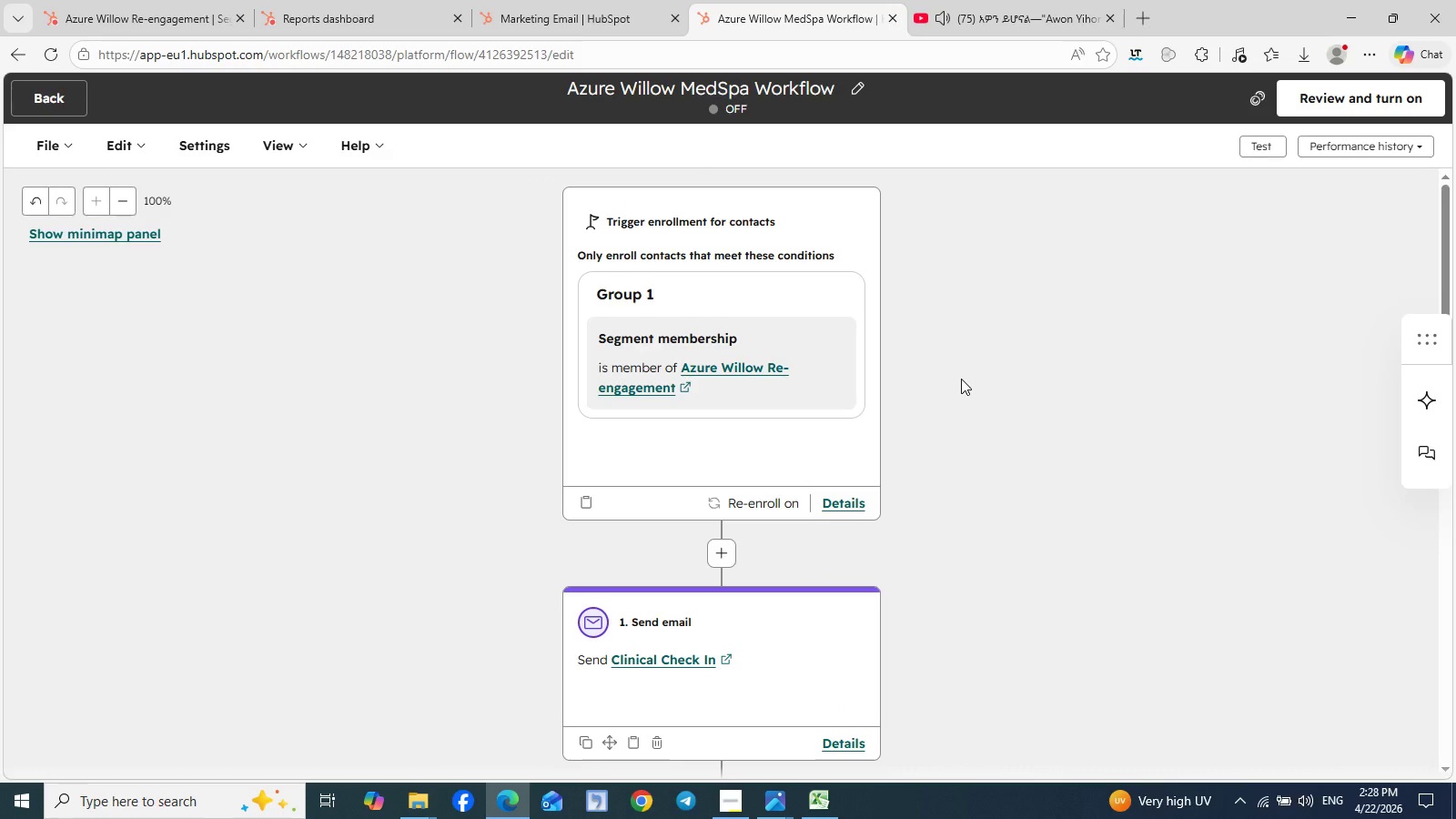 
scroll: coordinate [961, 379], scroll_direction: down, amount: 5.0
 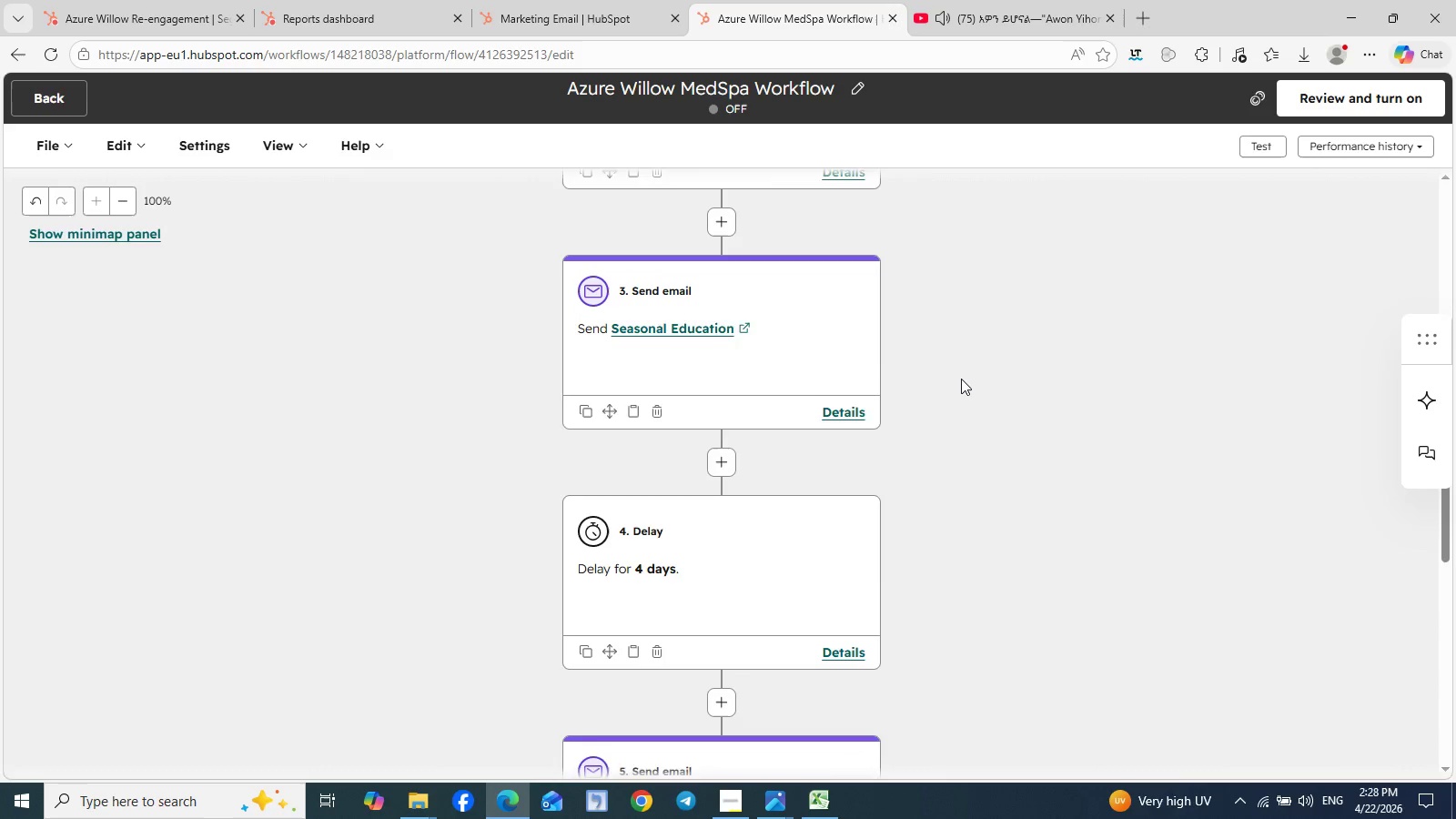 
left_click([1345, 12])
 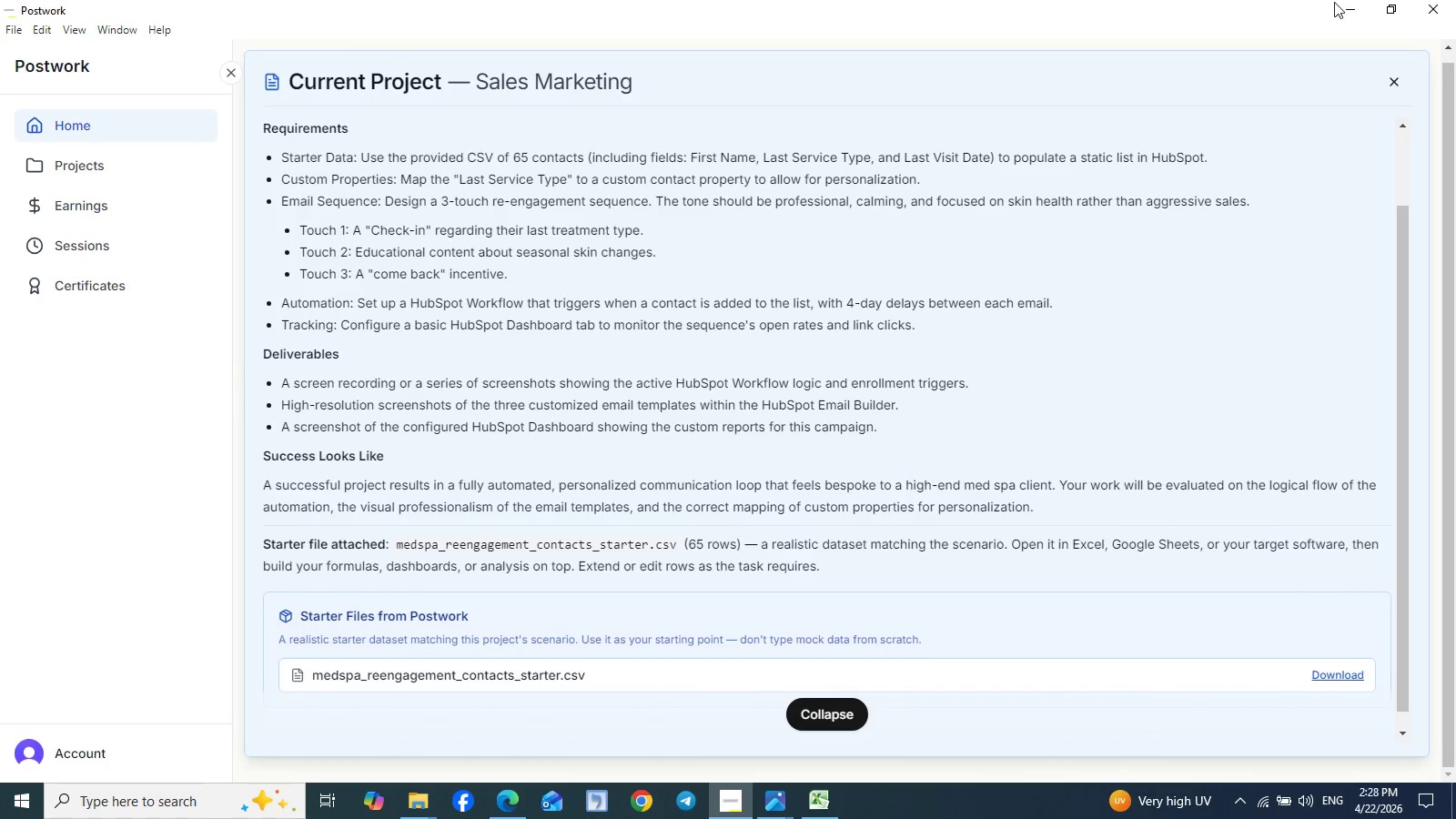 
left_click([1345, 7])
 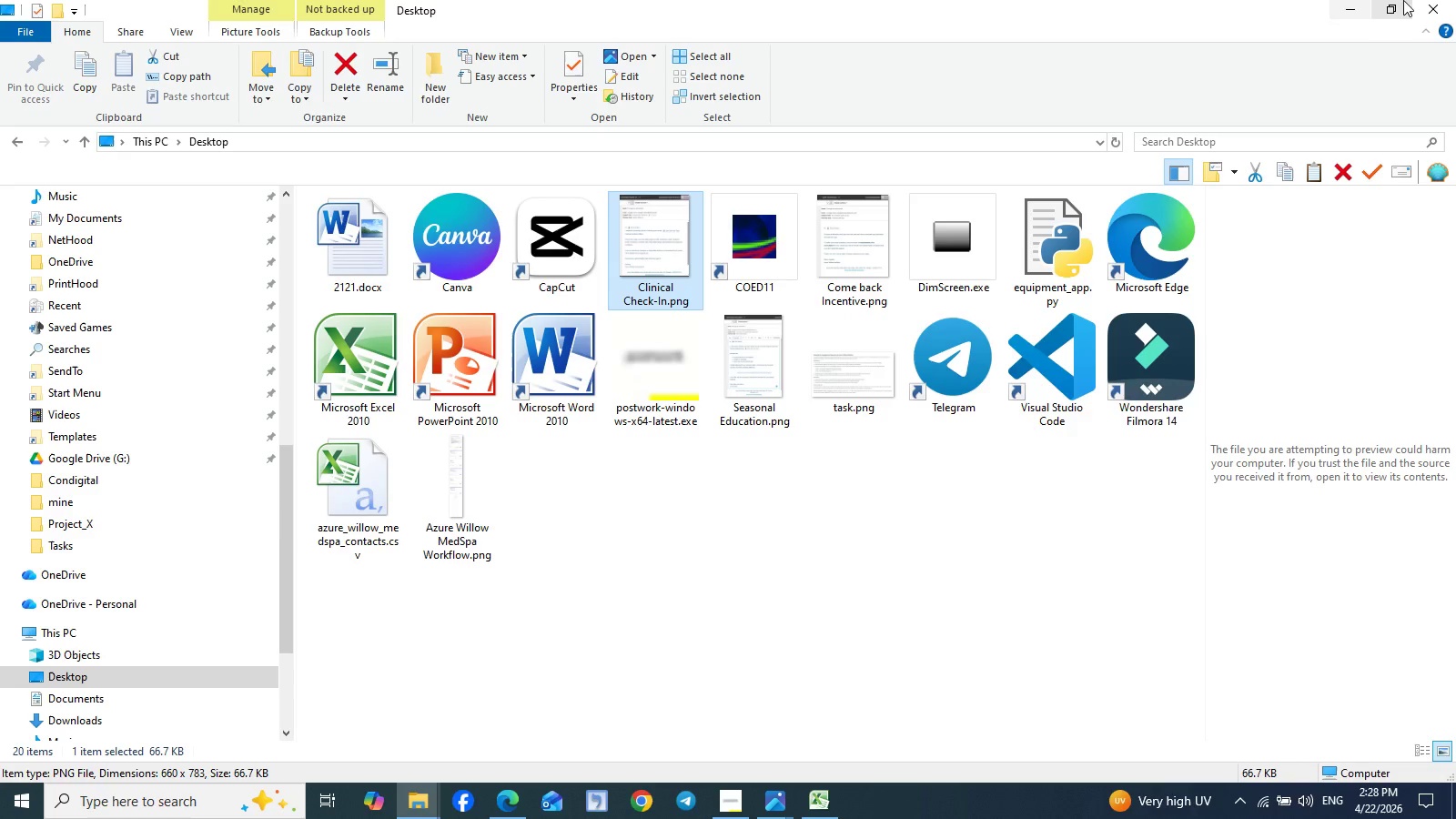 
left_click([1344, 15])
 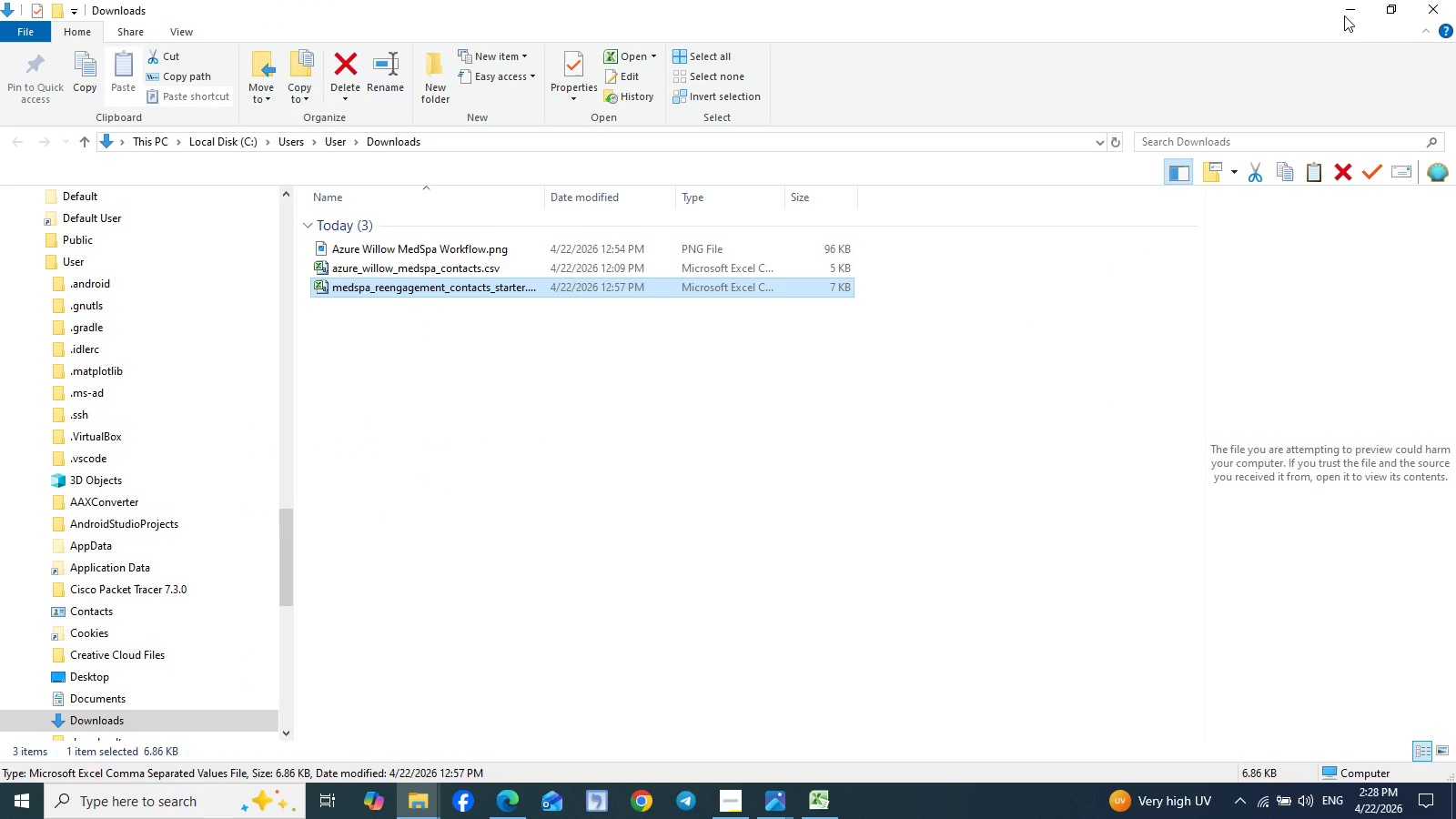 
left_click([1344, 15])
 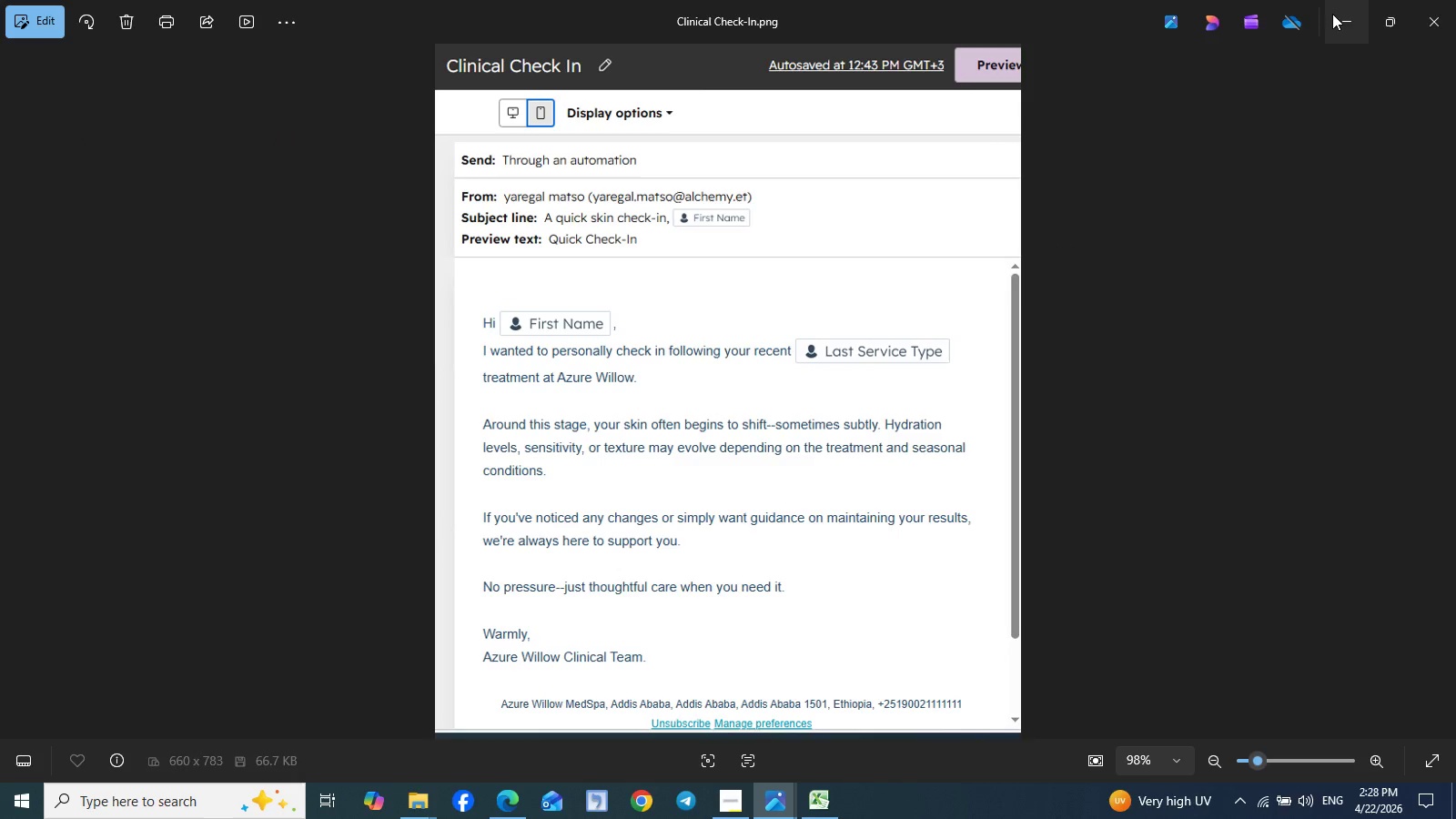 
left_click([1344, 19])
 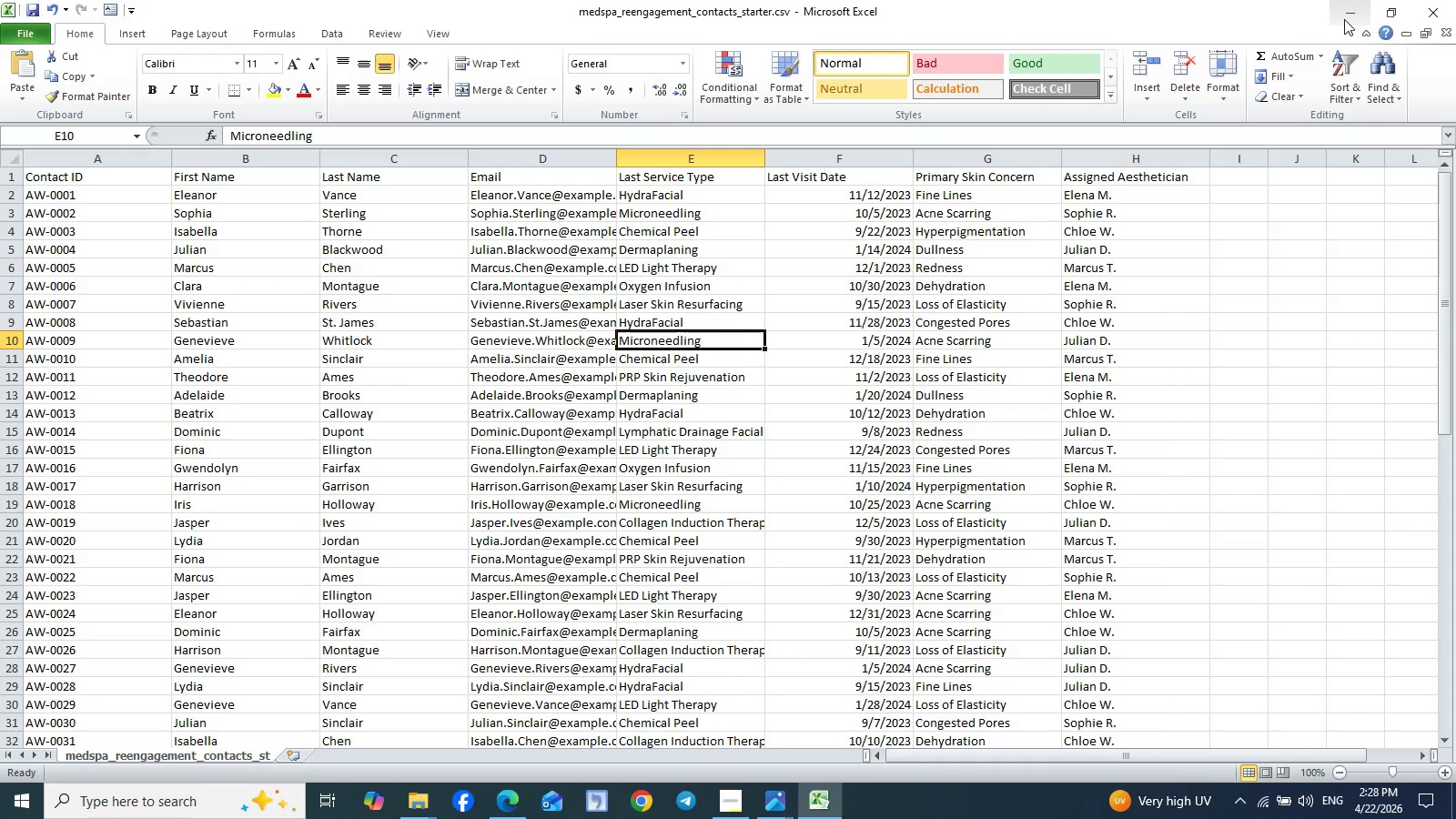 
left_click([1344, 19])
 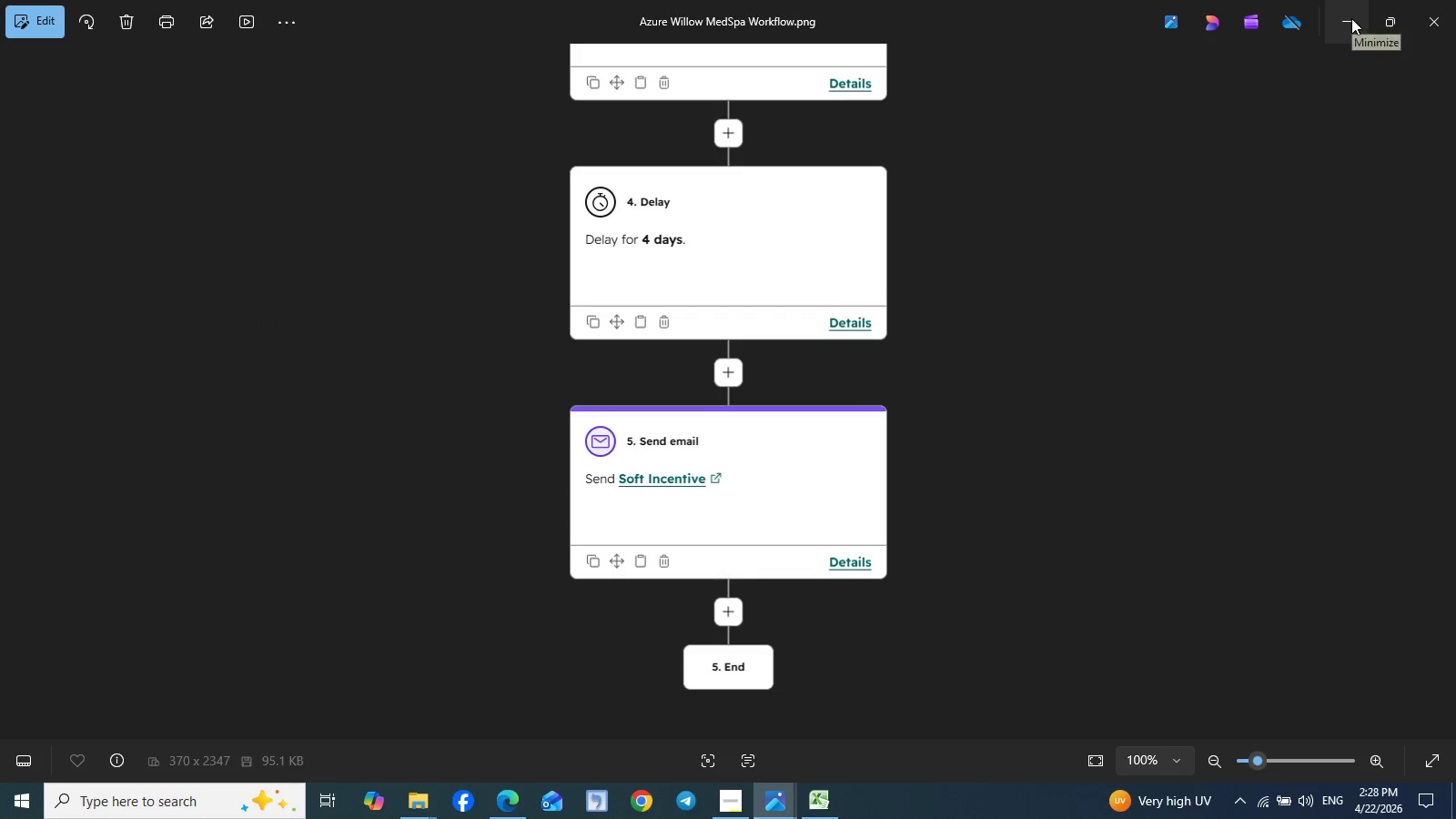 
left_click([1351, 18])
 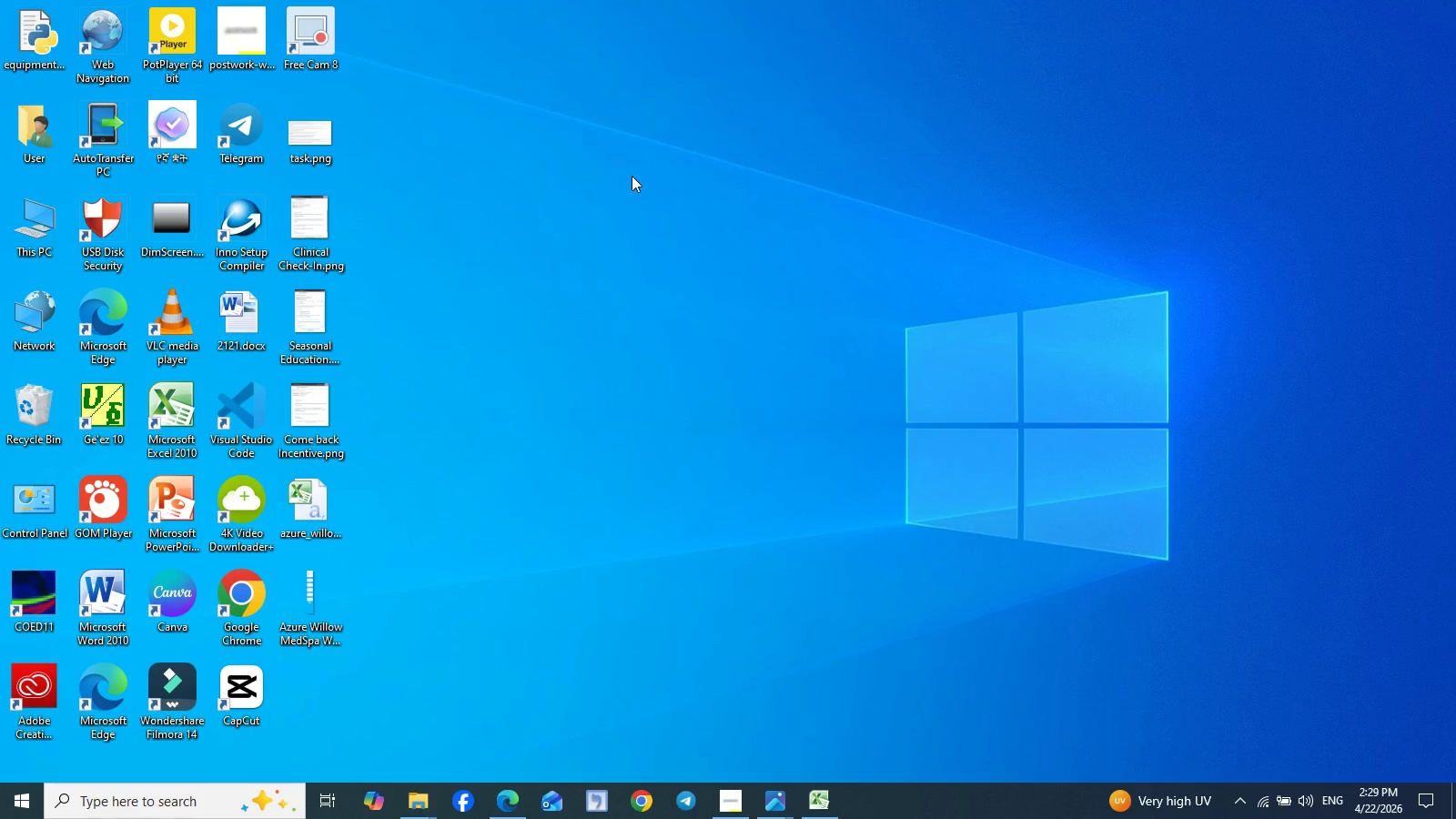 
right_click([632, 176])
 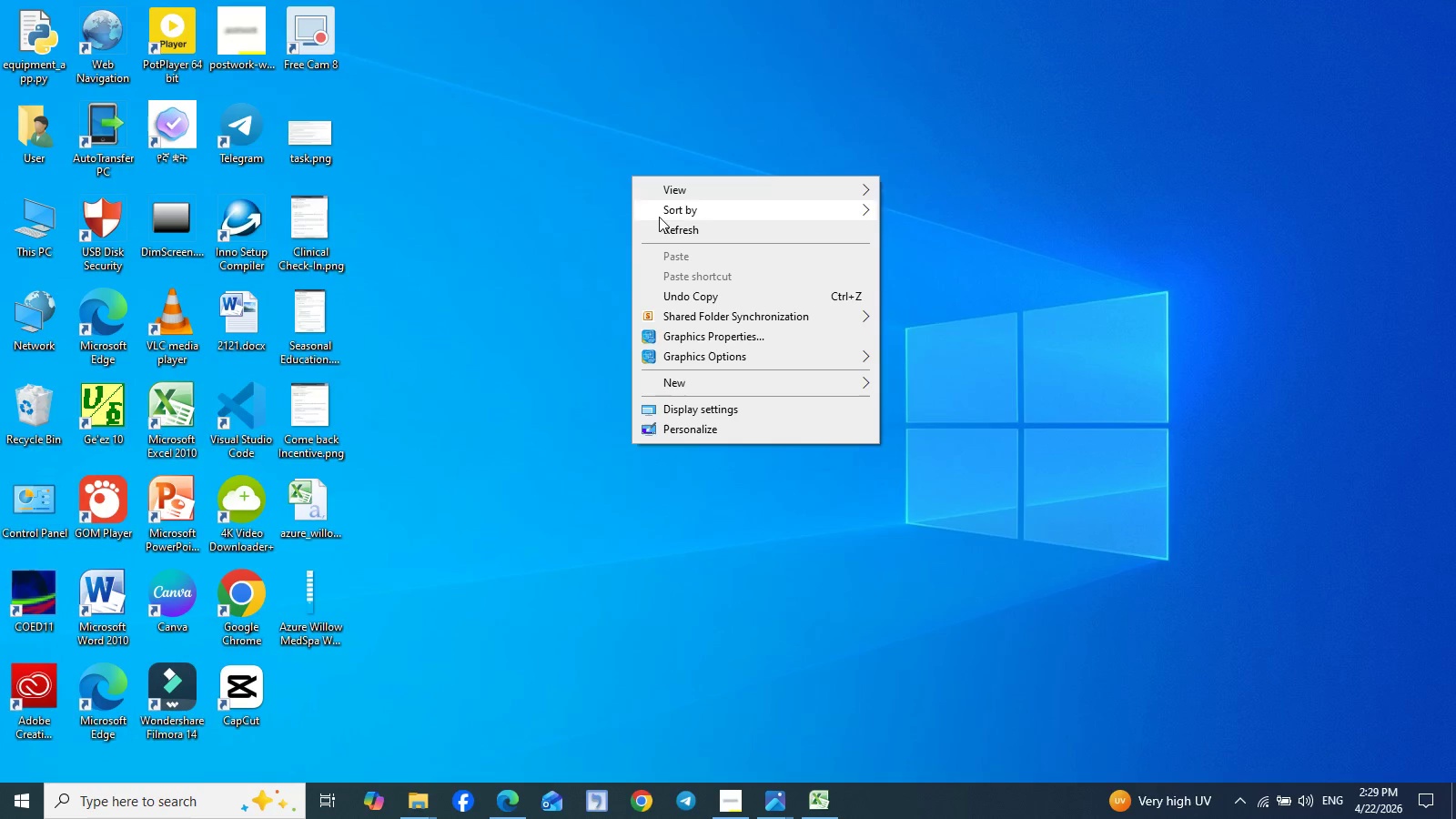 
left_click([664, 228])
 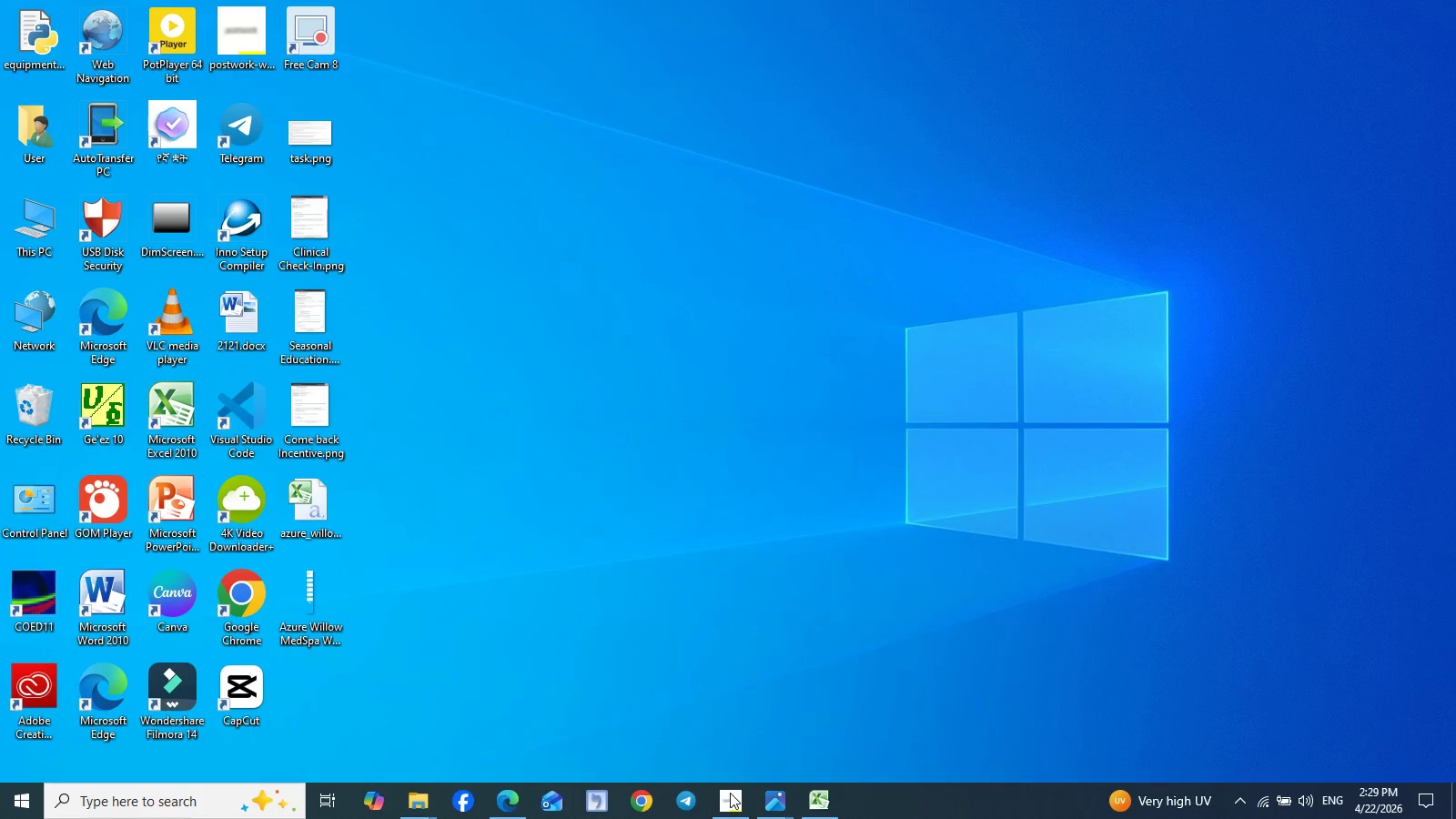 
left_click([730, 802])